 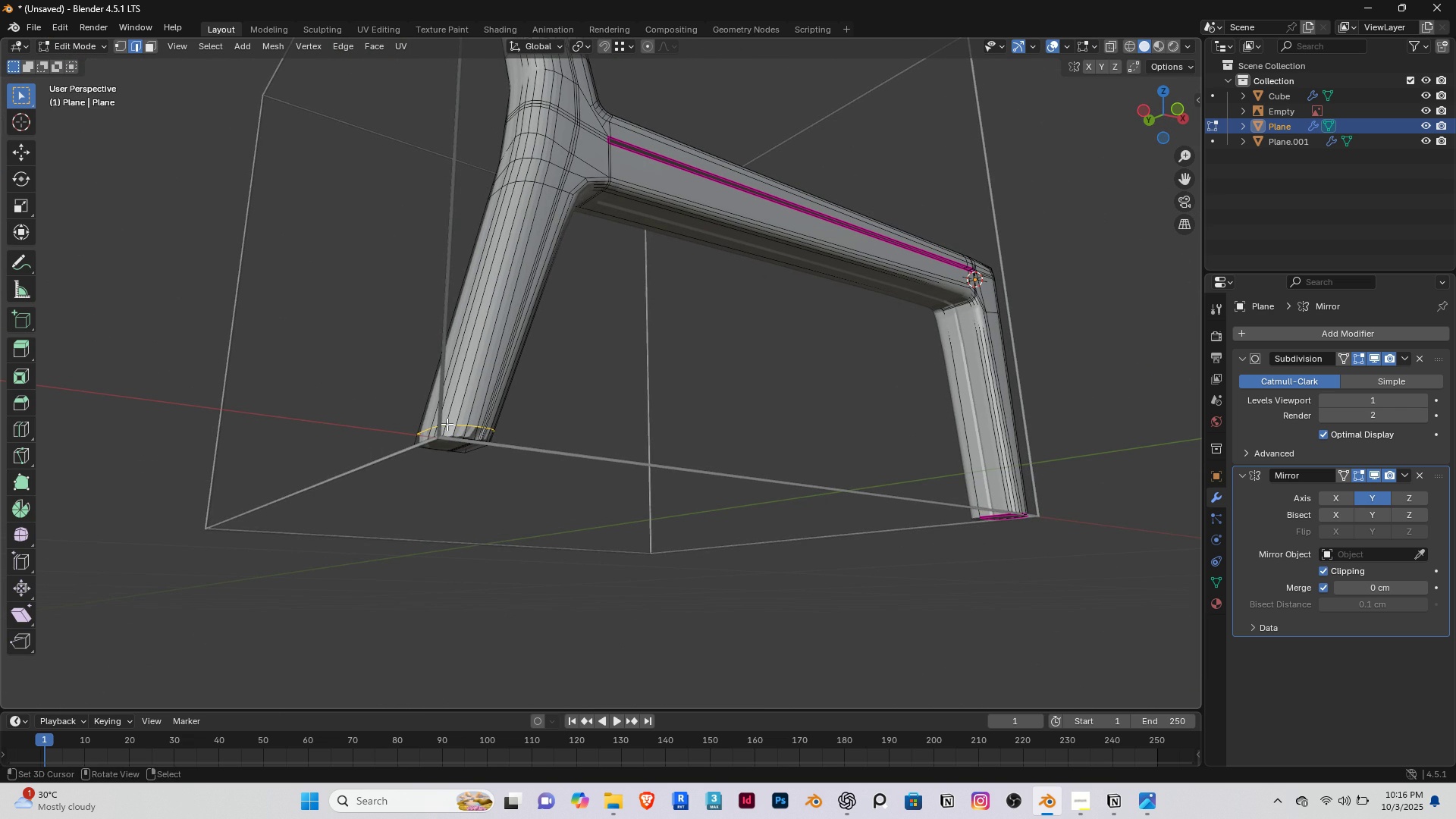 
key(Delete)
 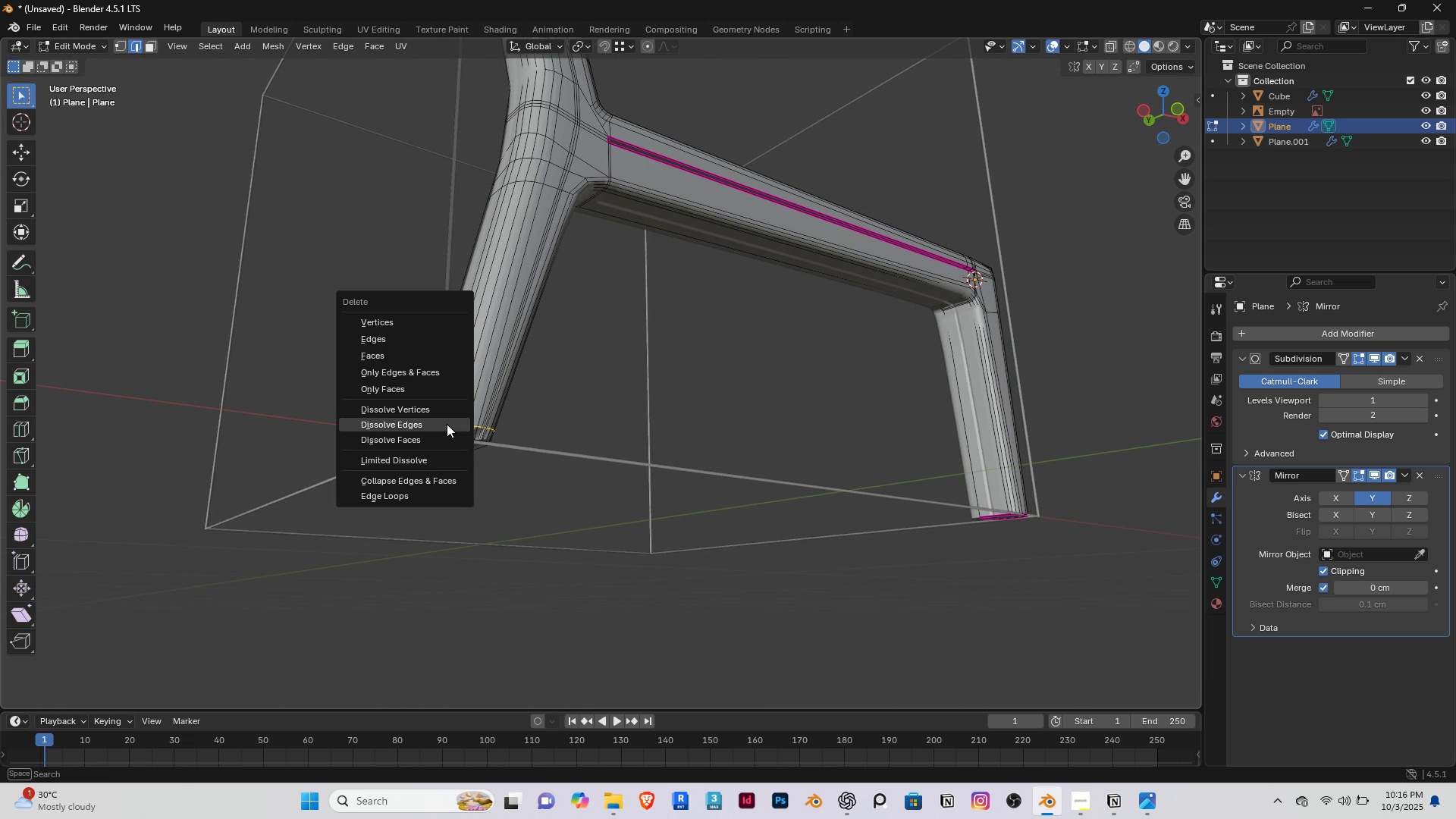 
left_click([447, 424])
 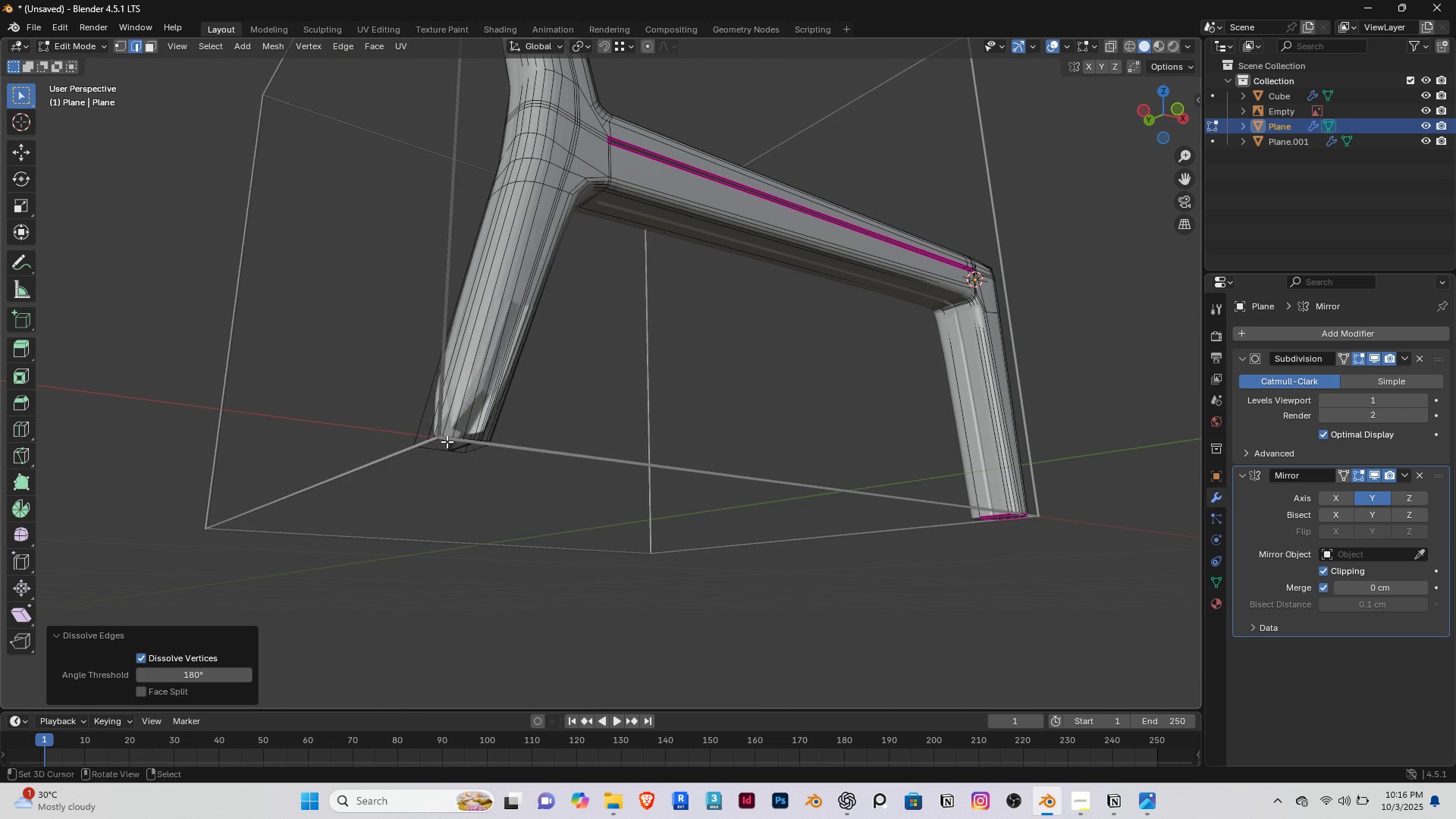 
scroll: coordinate [460, 444], scroll_direction: up, amount: 3.0
 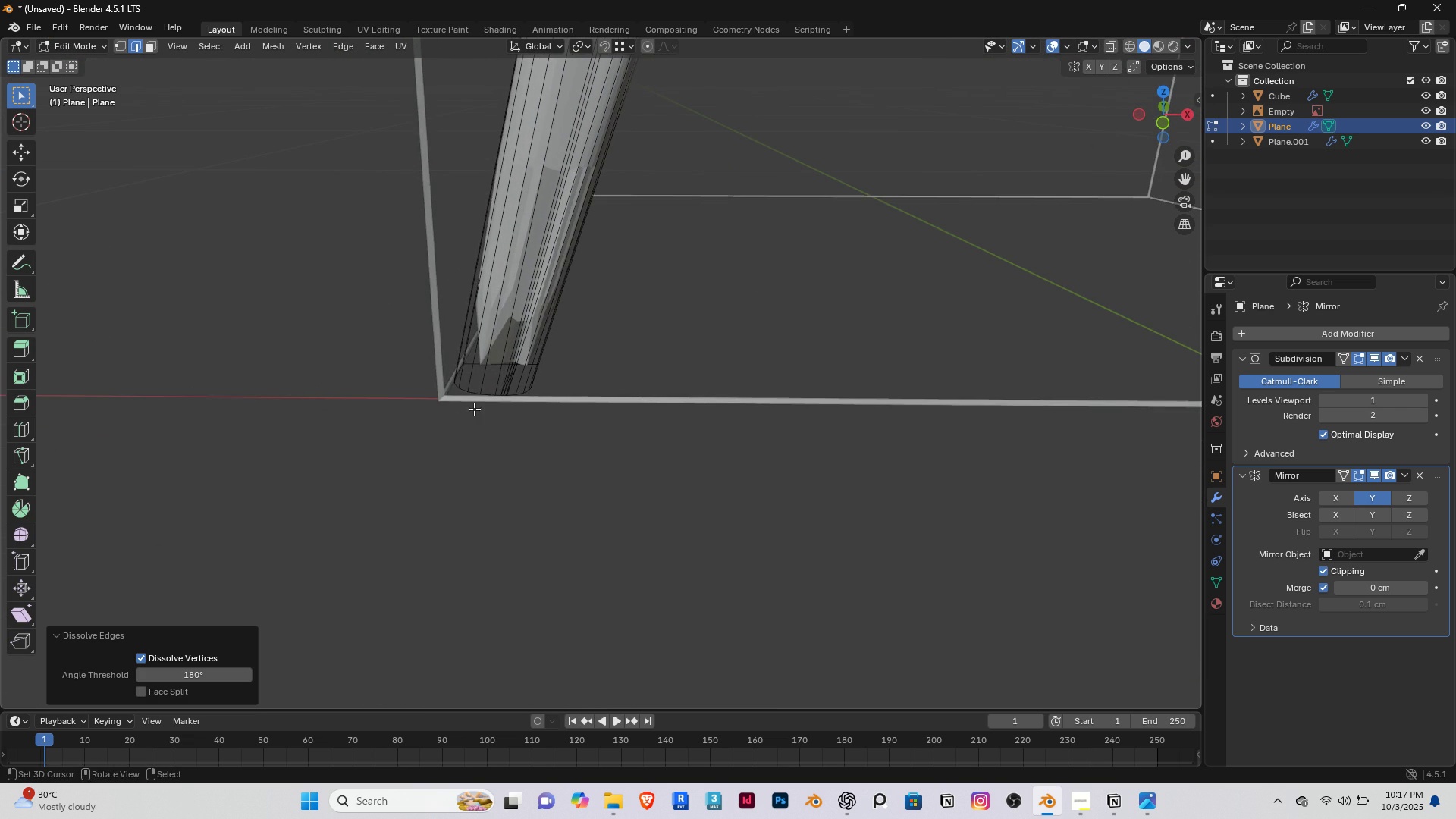 
right_click([472, 396])